 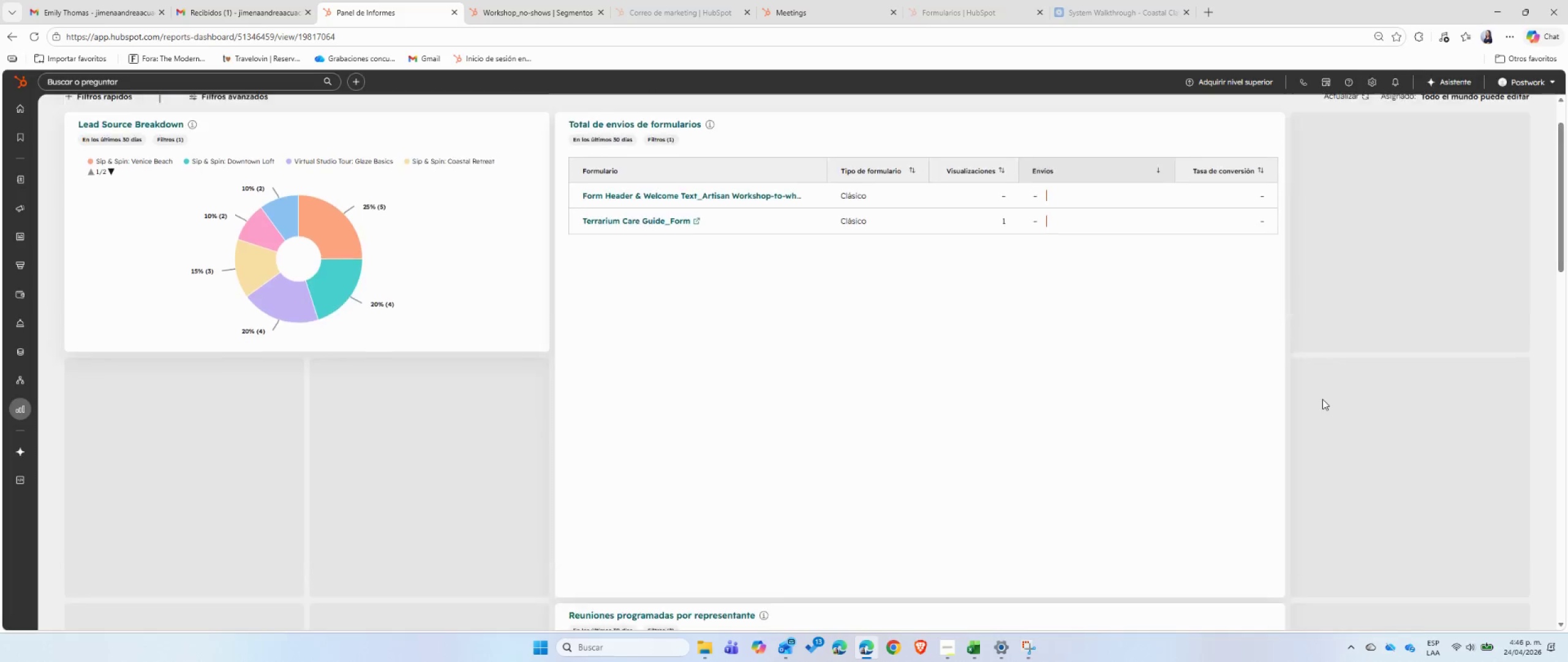 
left_click([1275, 579])
 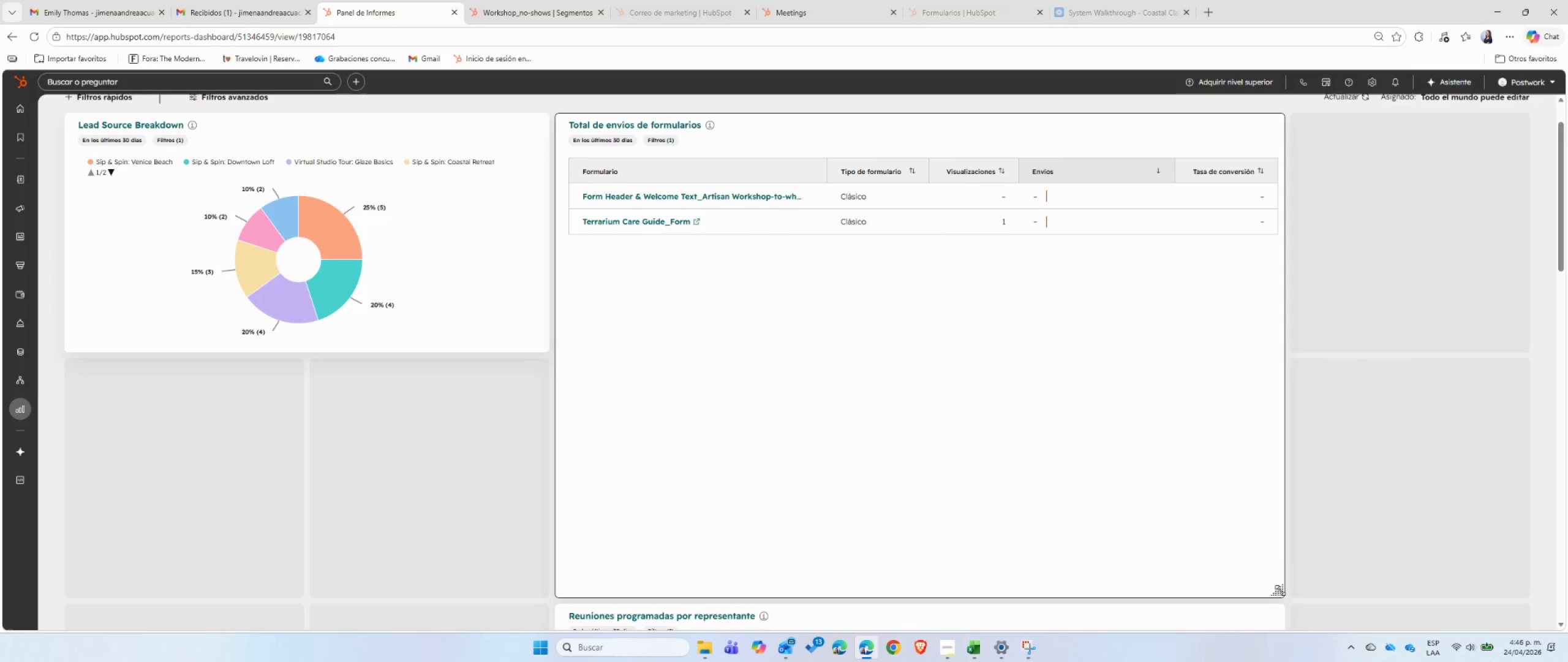 
left_click_drag(start_coordinate=[1280, 593], to_coordinate=[1526, 321])
 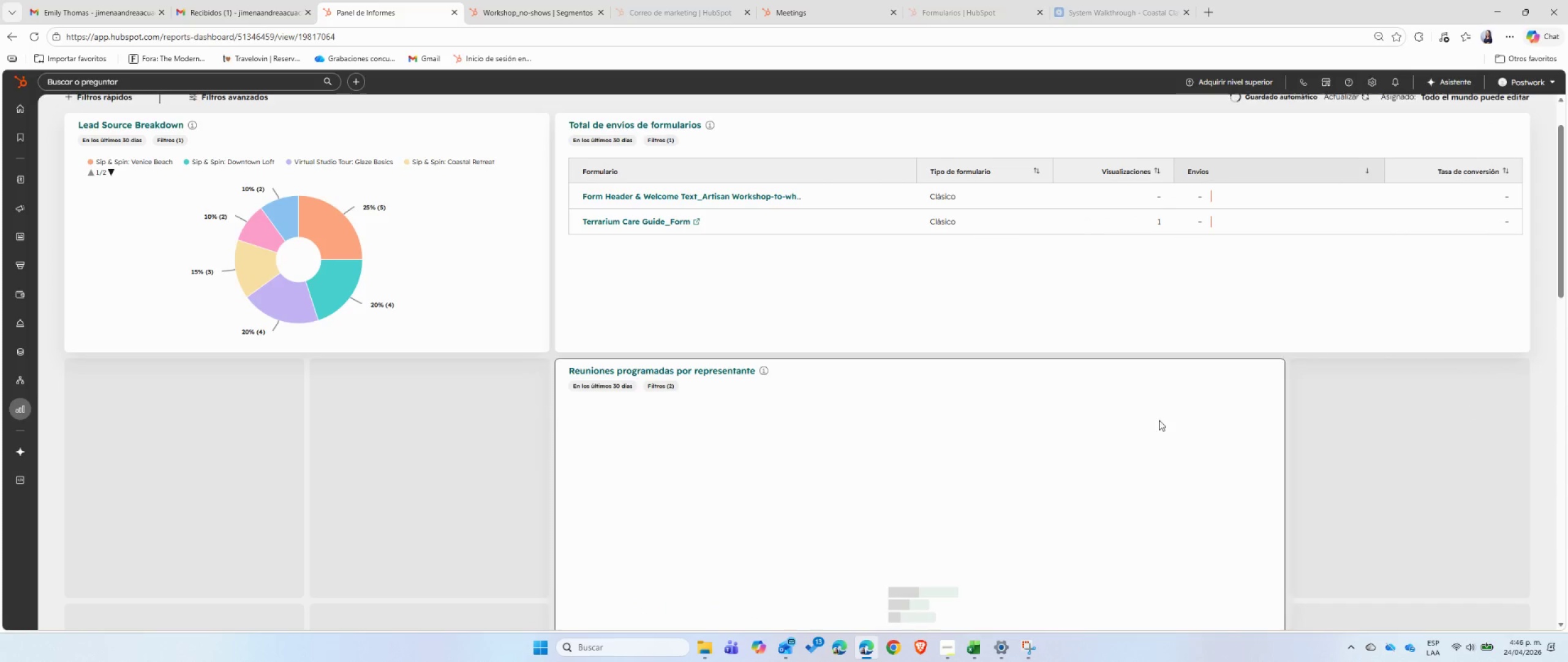 
left_click_drag(start_coordinate=[564, 371], to_coordinate=[75, 373])
 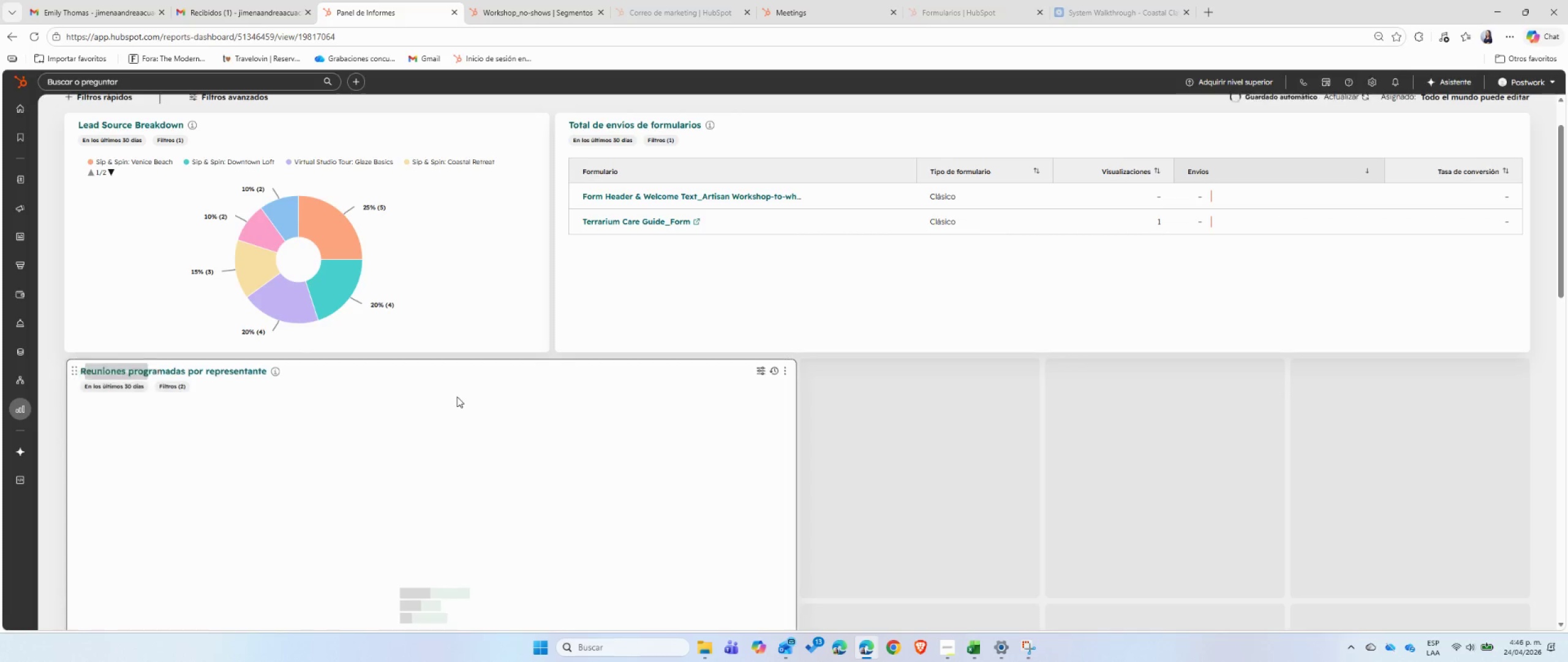 
scroll: coordinate [503, 427], scroll_direction: down, amount: 4.0
 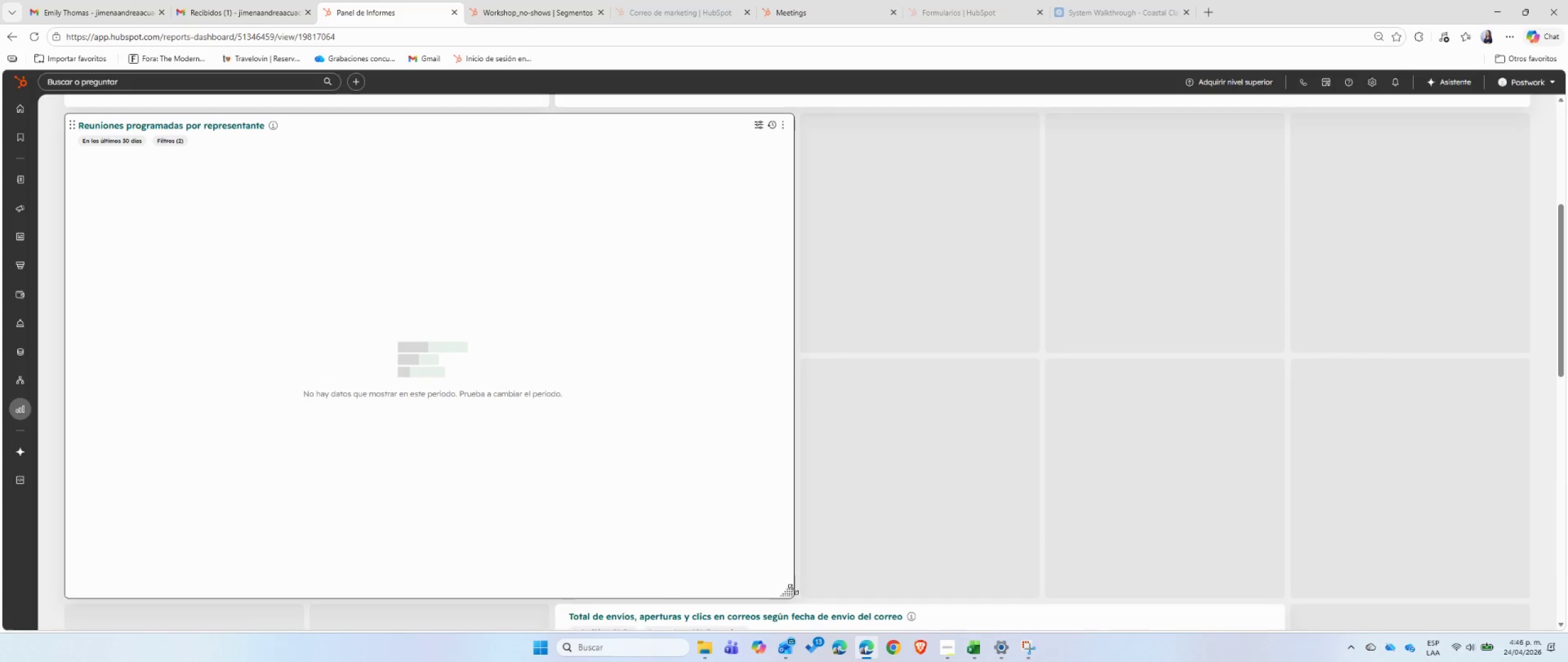 
left_click_drag(start_coordinate=[791, 595], to_coordinate=[791, 339])
 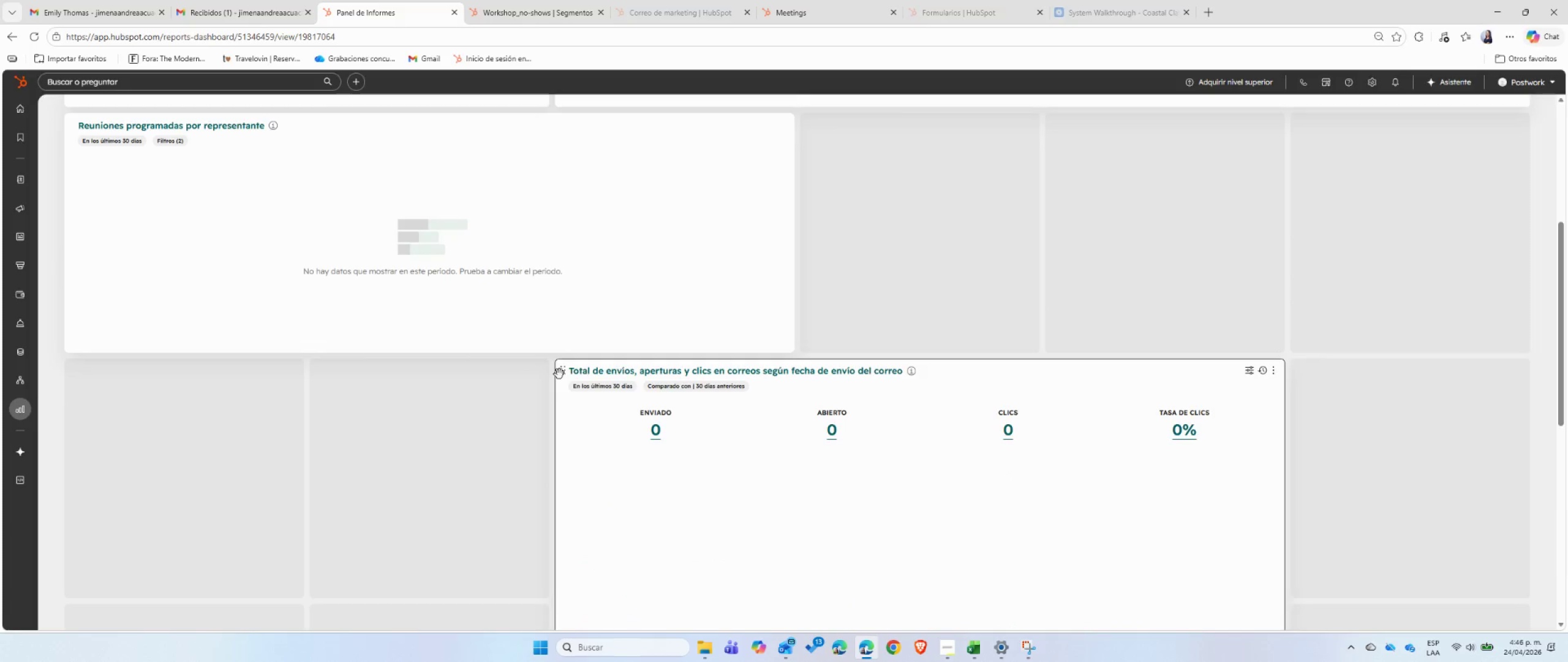 
left_click_drag(start_coordinate=[558, 374], to_coordinate=[803, 129])